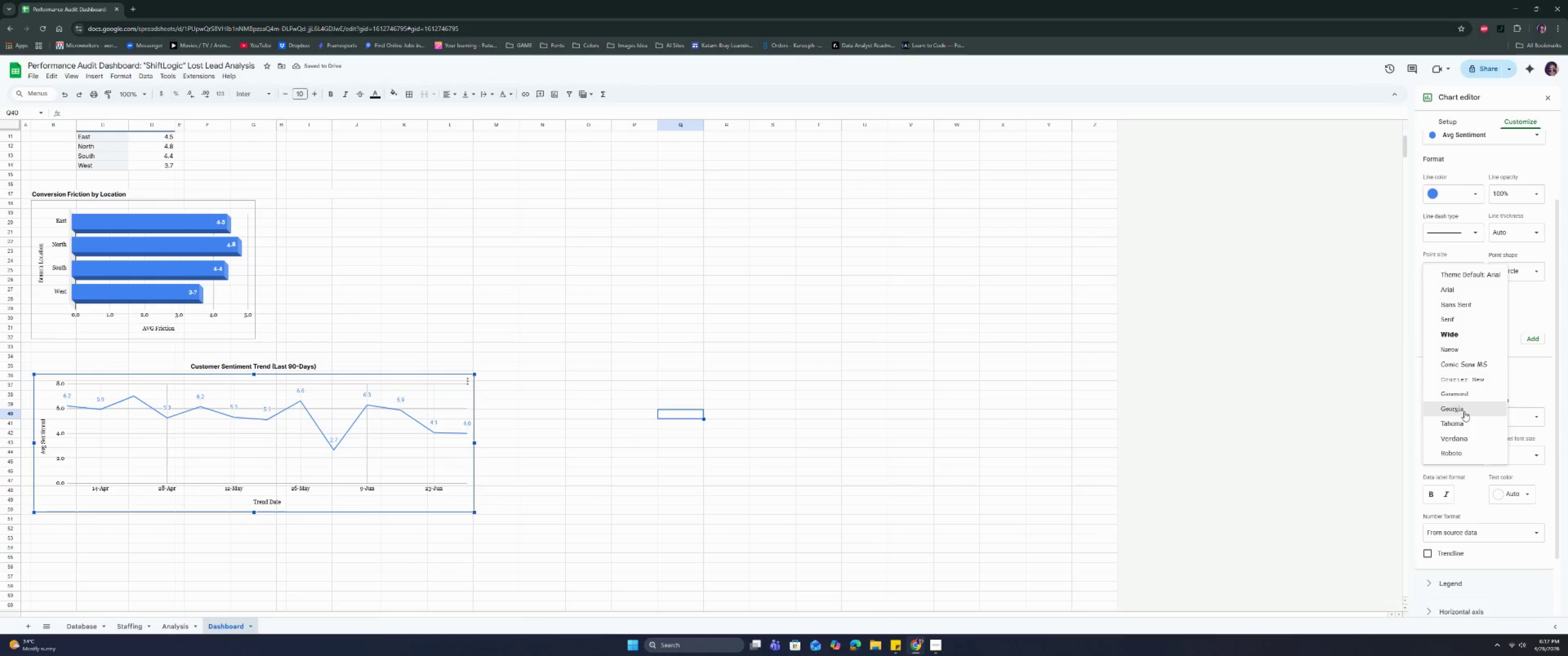 
left_click([1464, 411])
 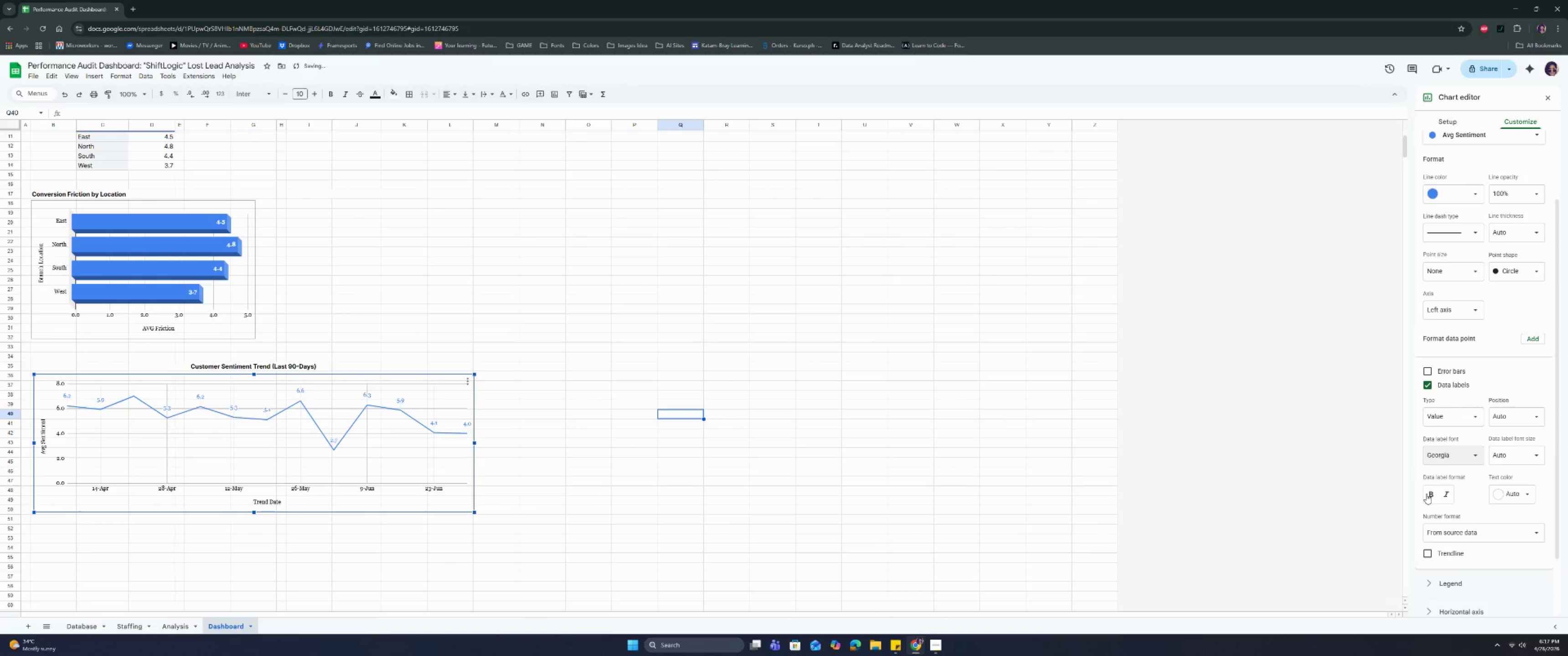 
left_click([1428, 492])
 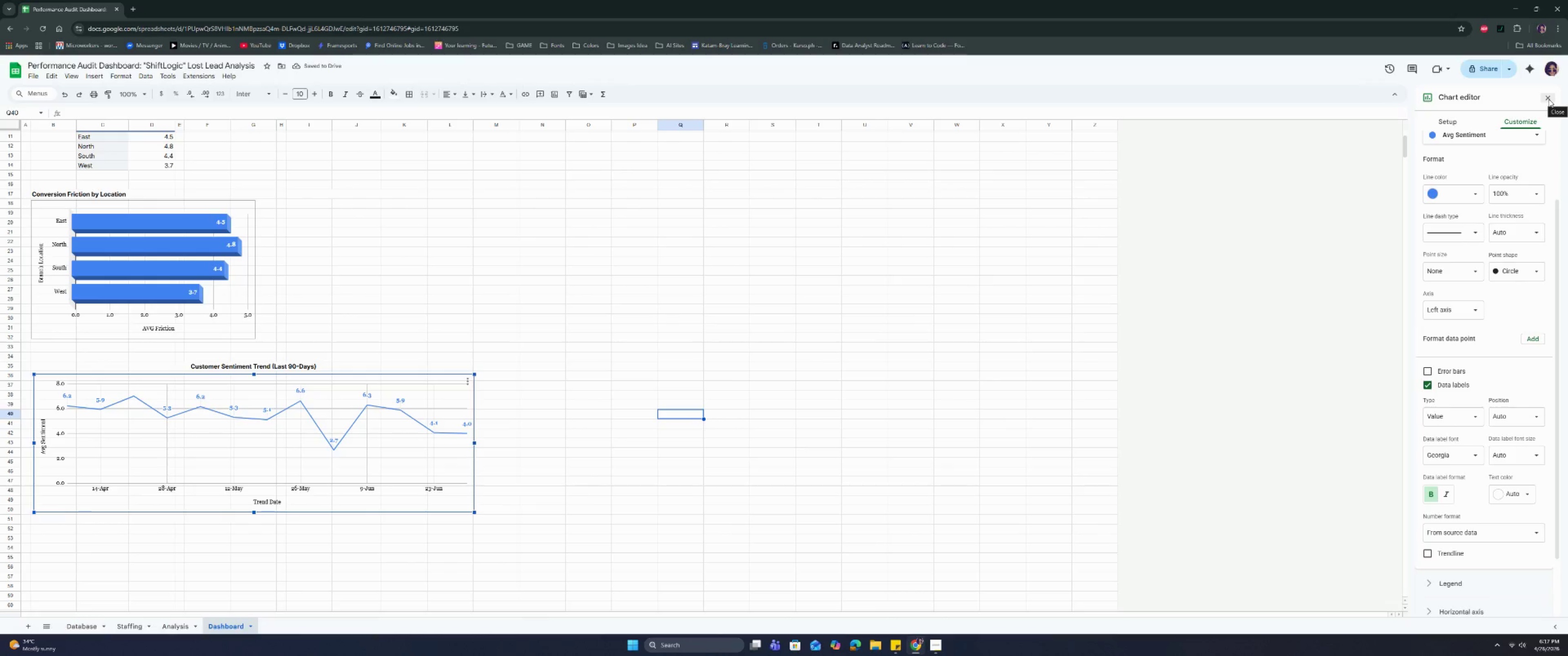 
wait(6.7)
 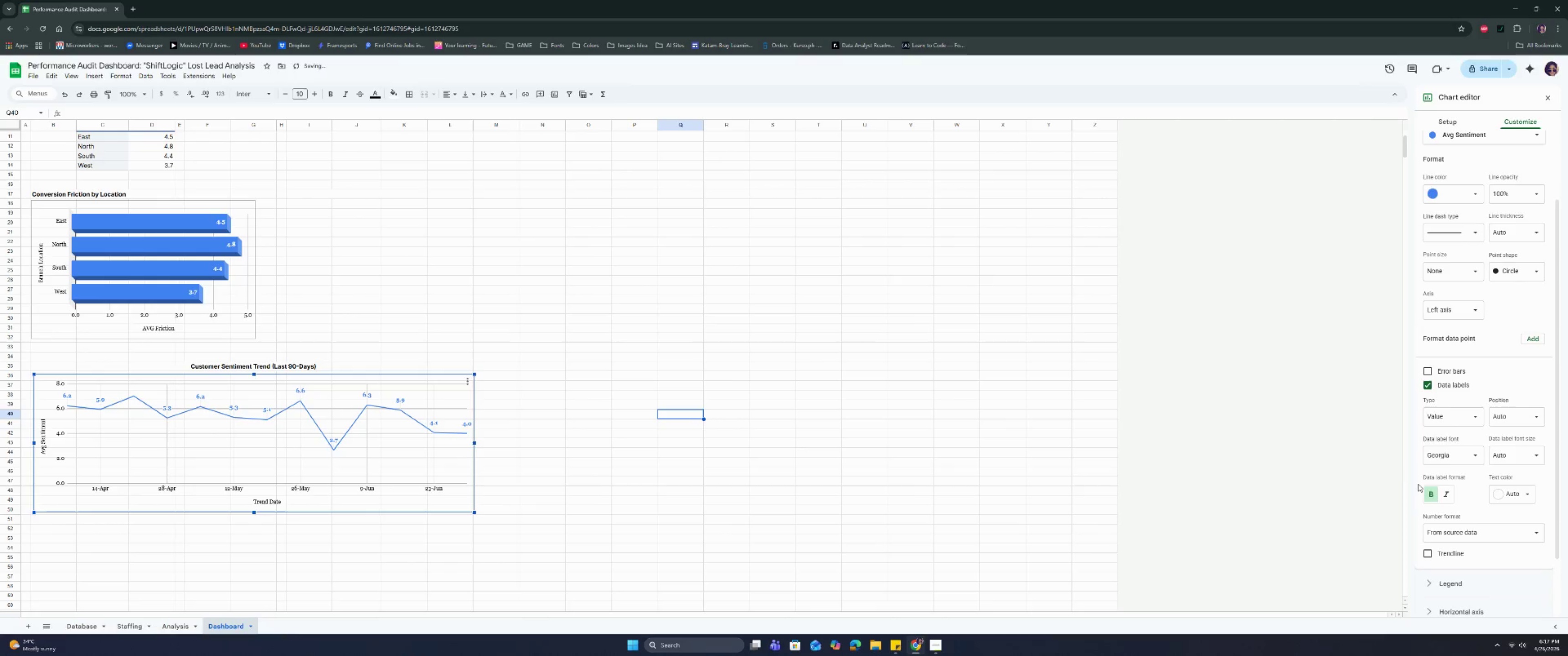 
left_click([569, 280])
 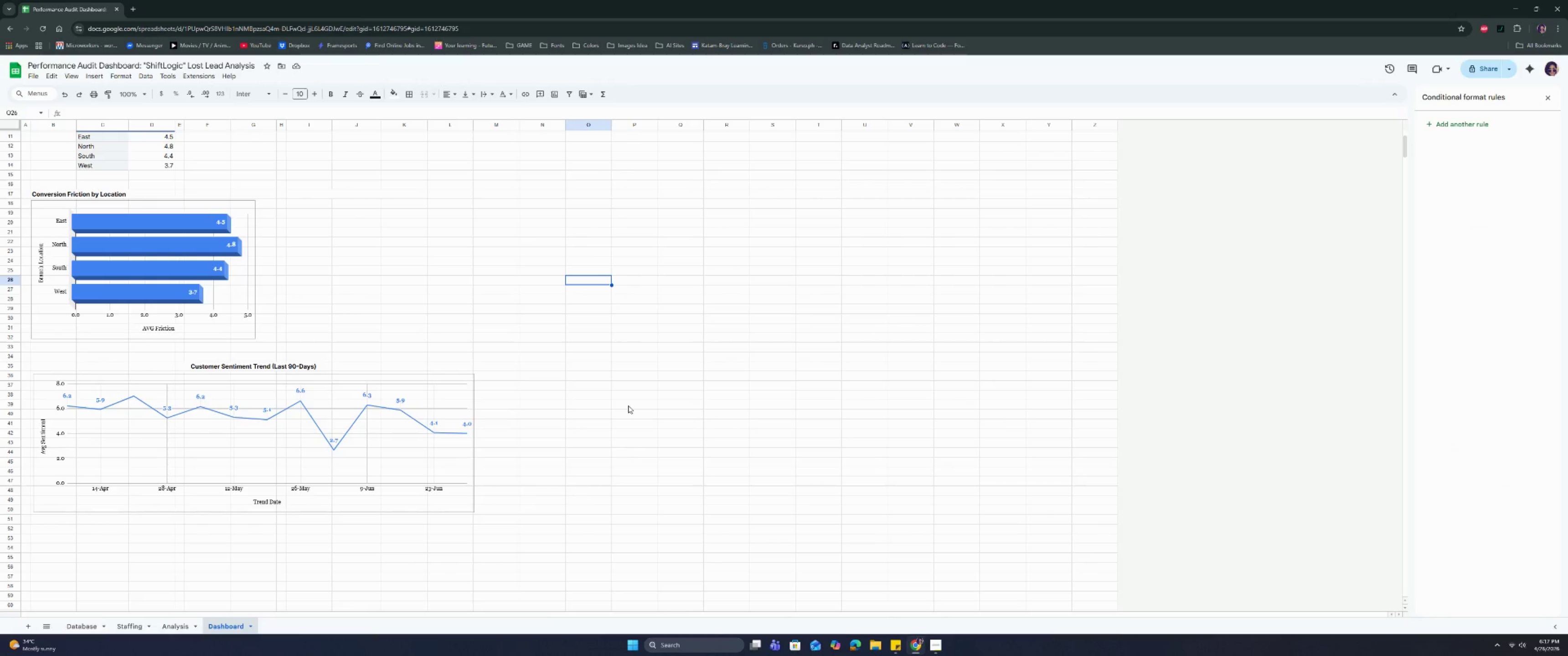 
scroll: coordinate [628, 405], scroll_direction: up, amount: 2.0
 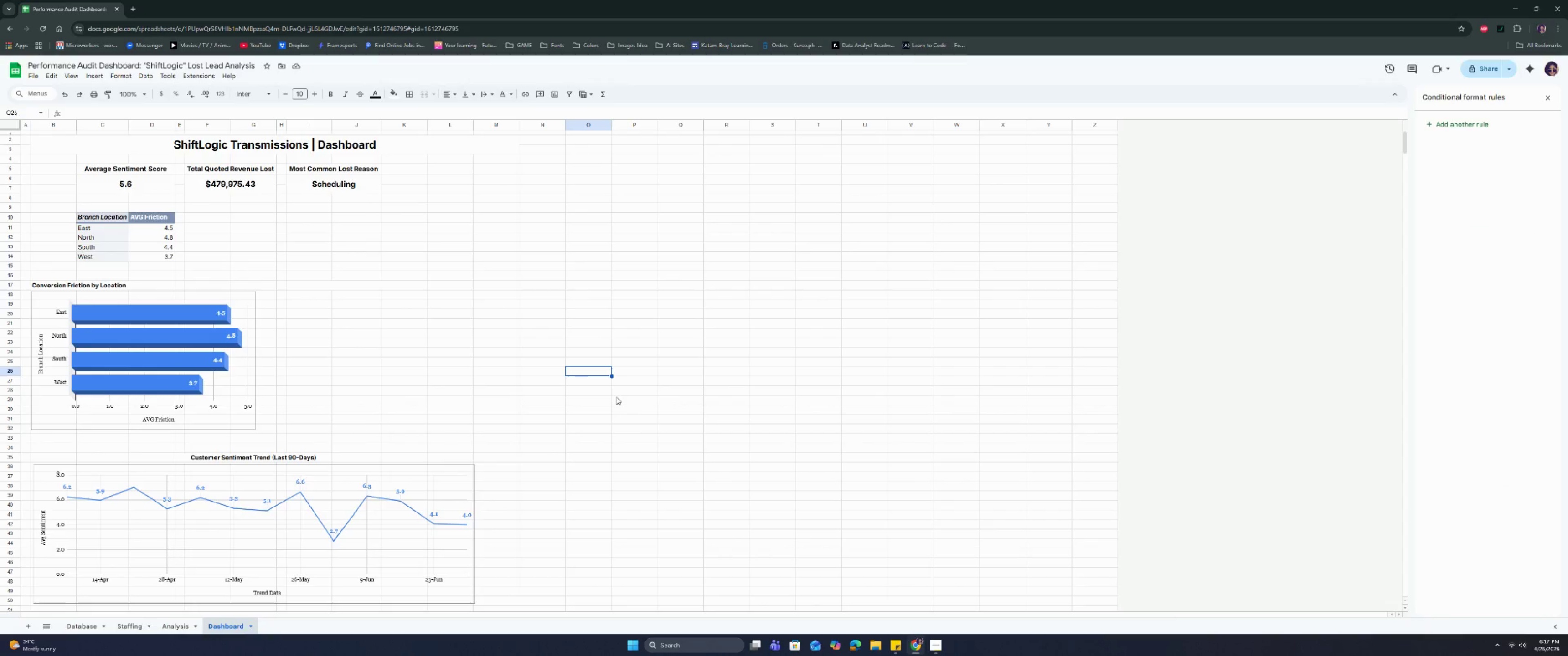 
scroll: coordinate [614, 404], scroll_direction: down, amount: 1.0